 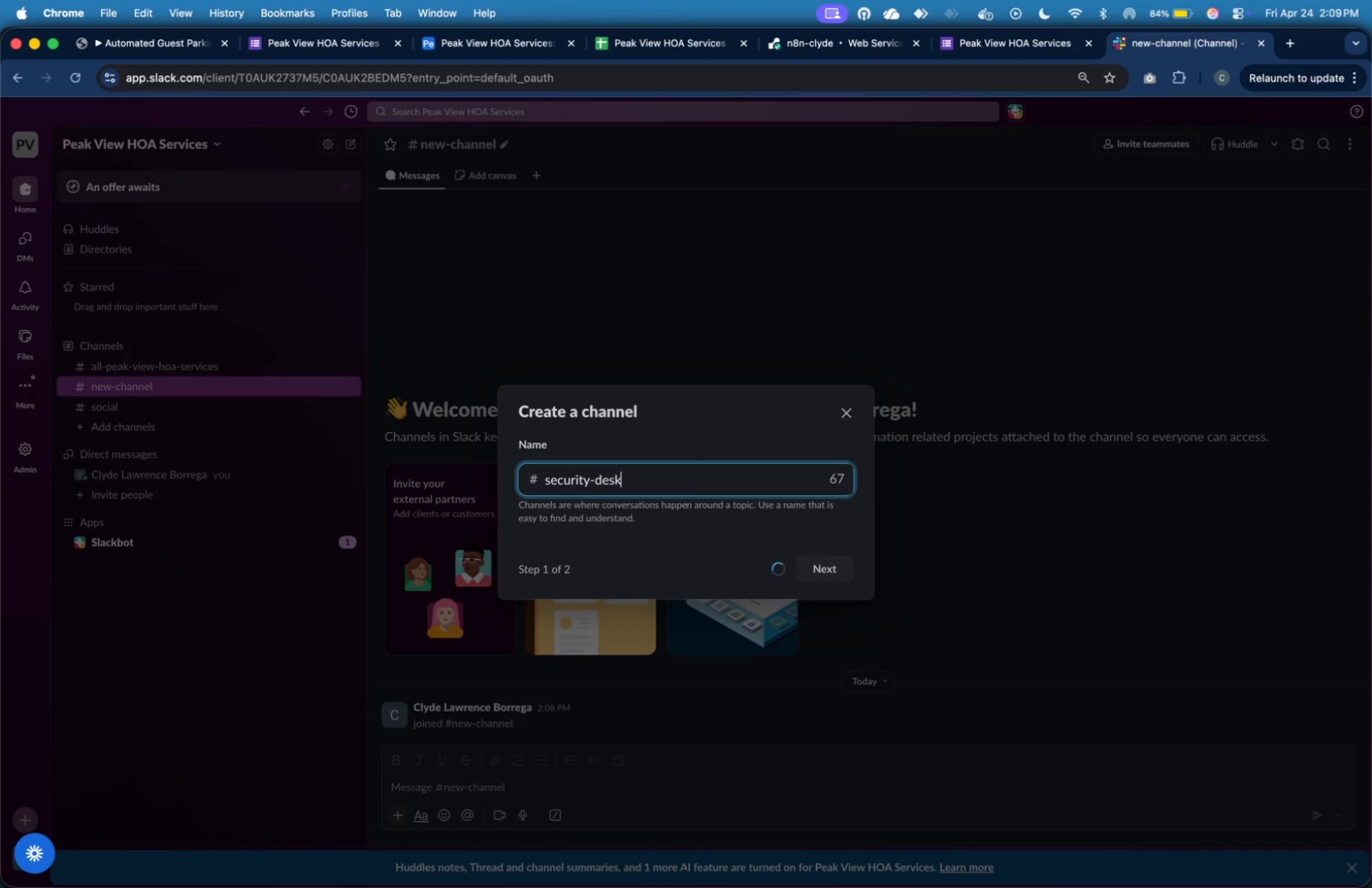 
key(Enter)
 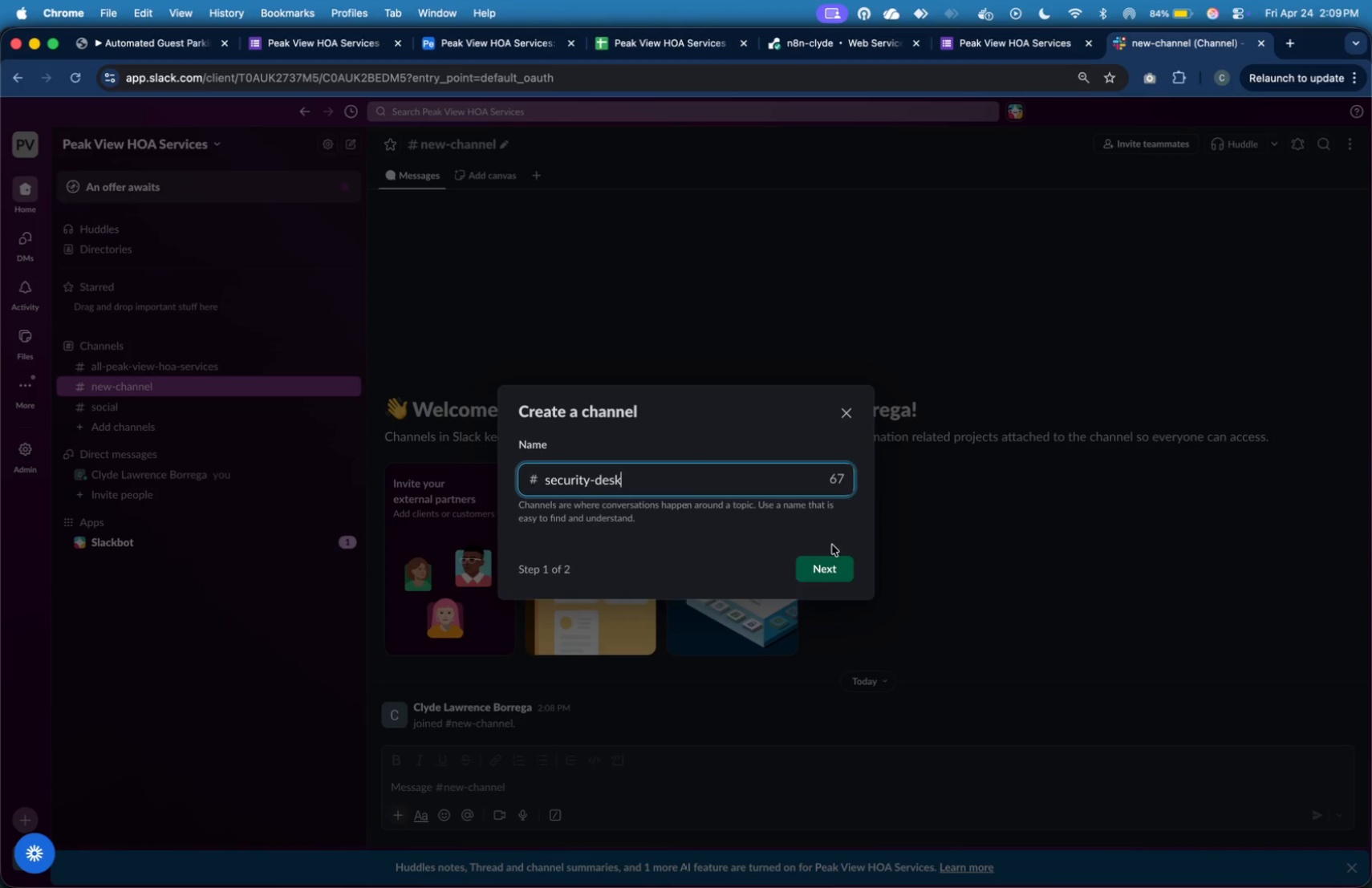 
left_click([832, 581])
 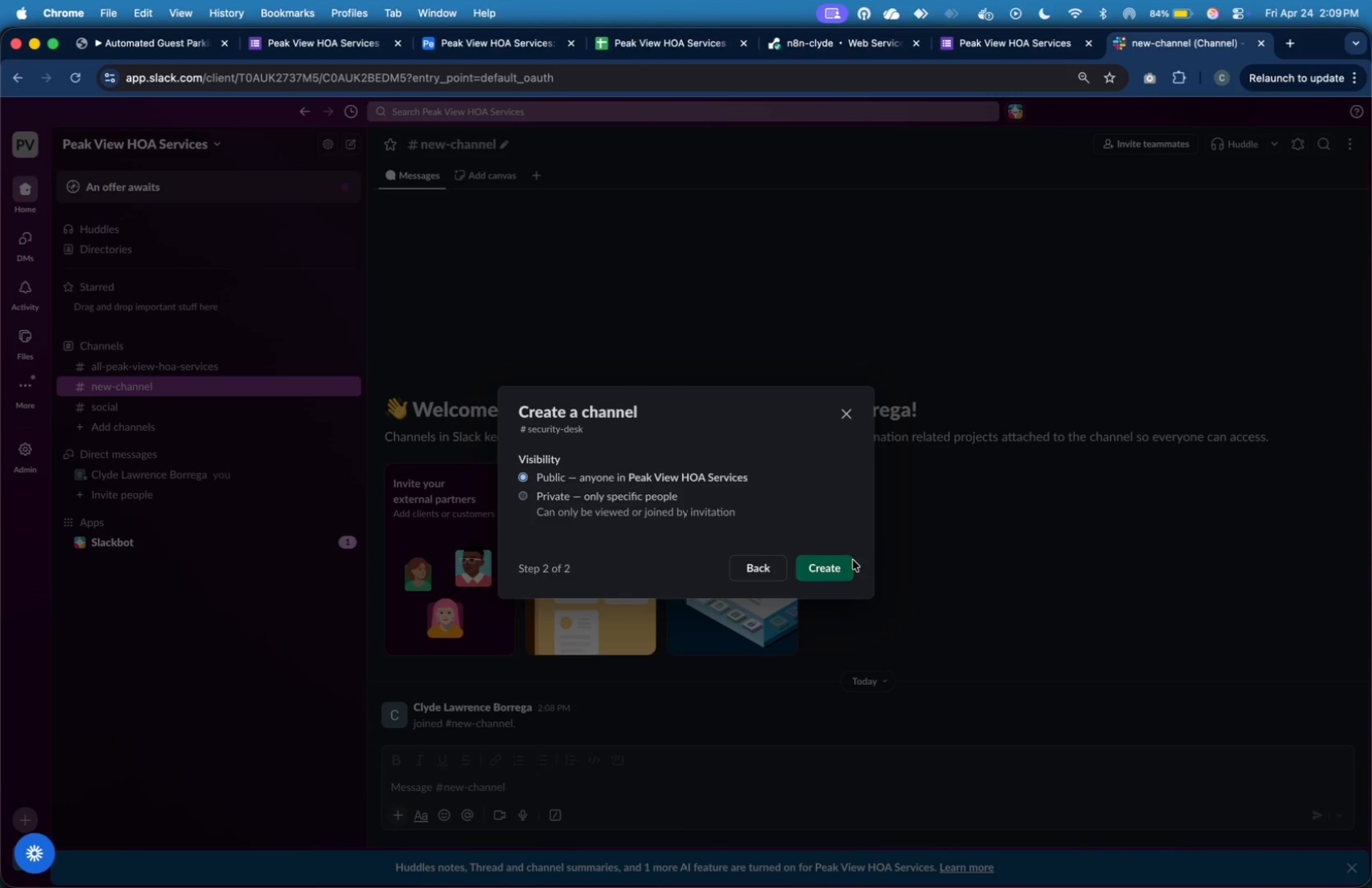 
mouse_move([899, 552])
 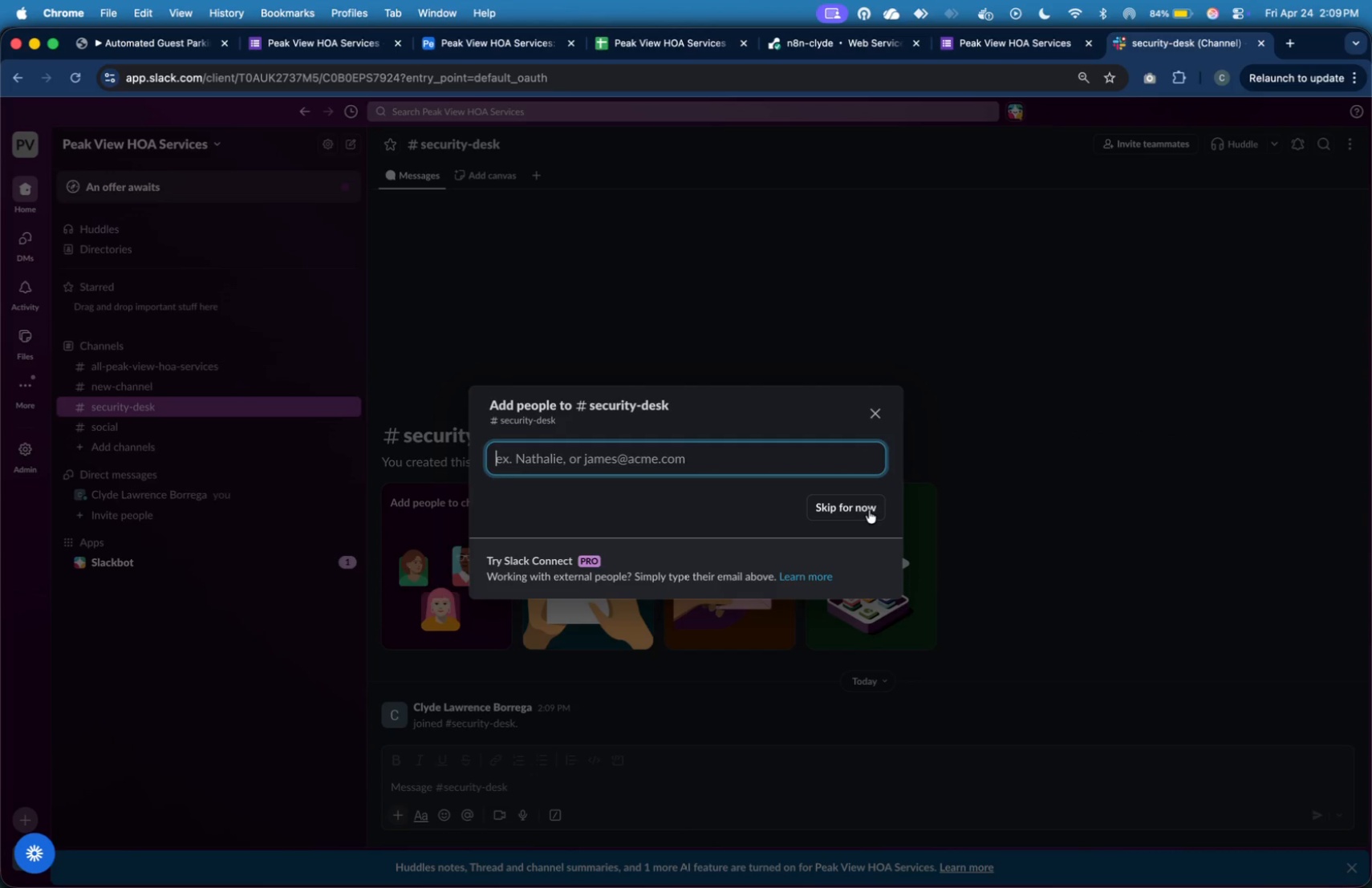 
left_click([868, 510])
 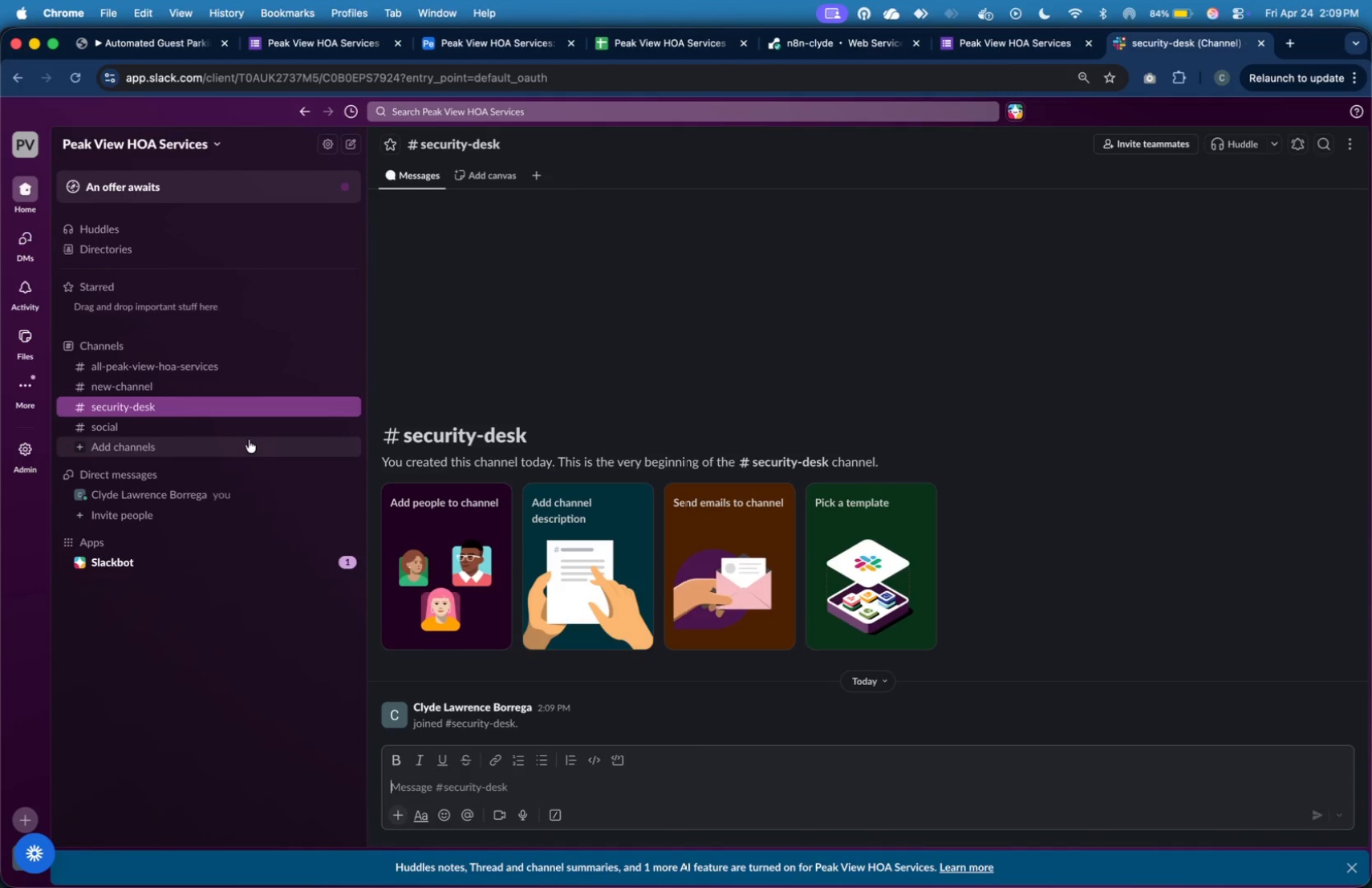 
wait(6.28)
 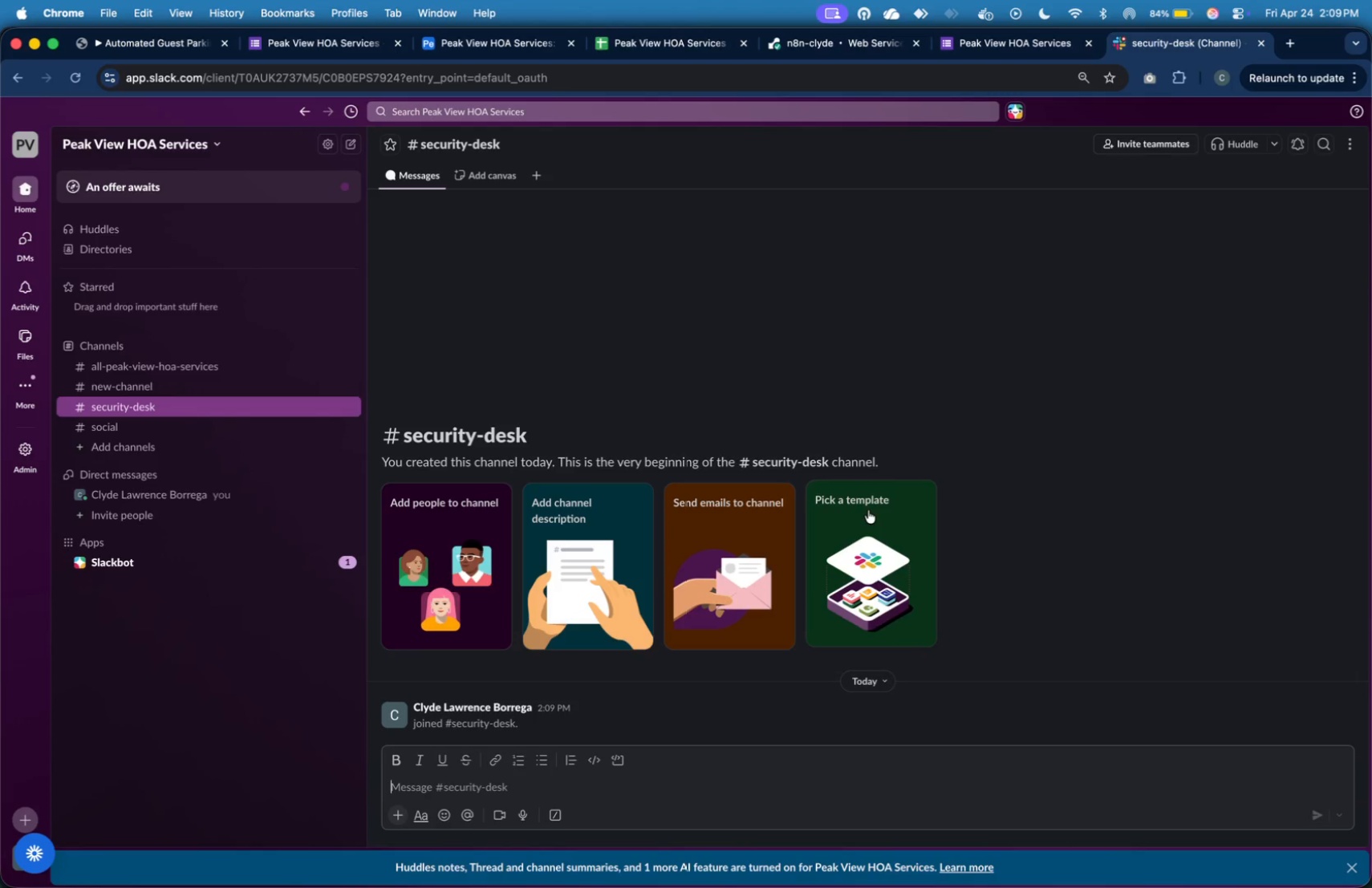 
left_click([249, 440])
 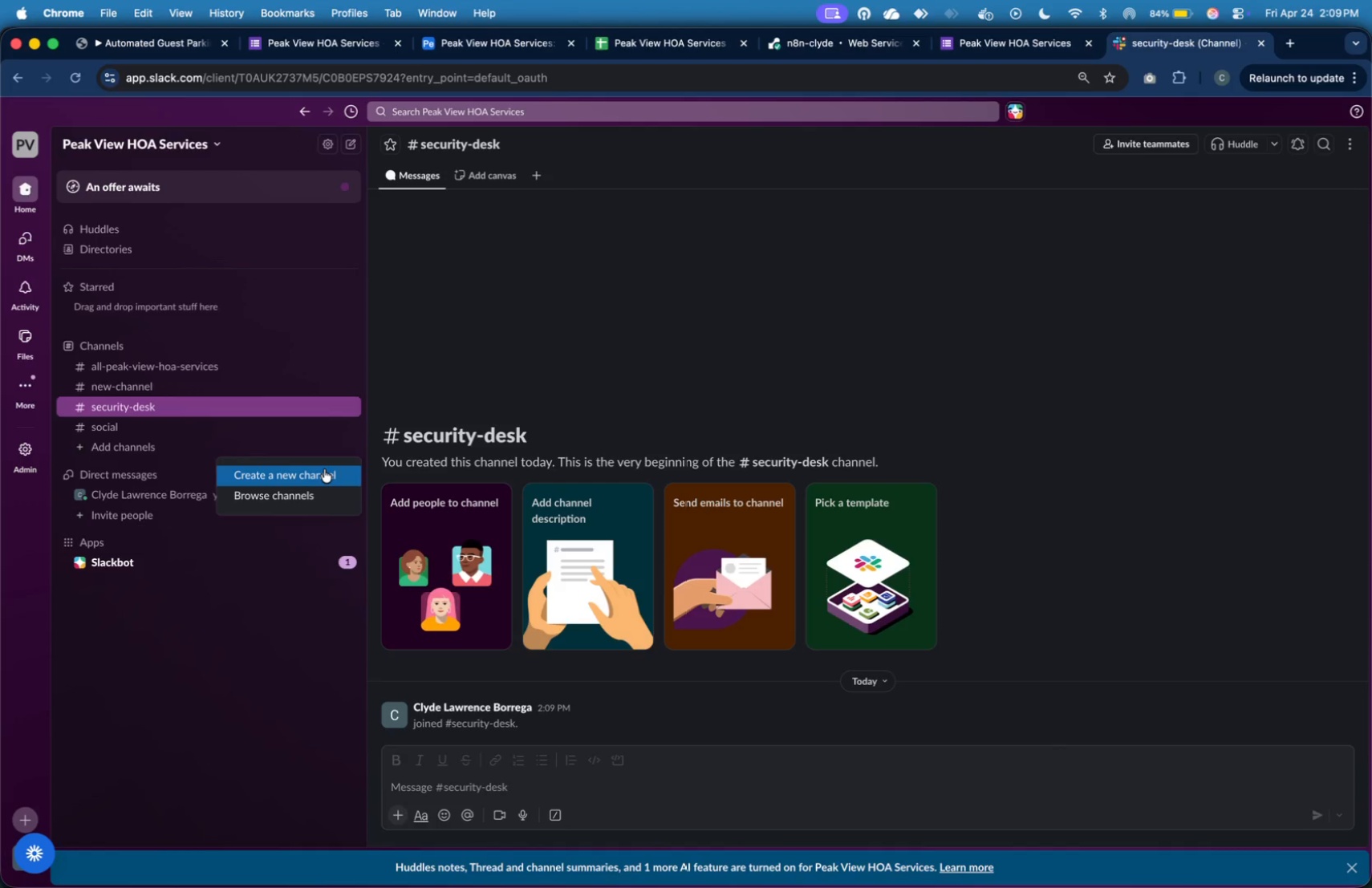 
left_click([324, 469])
 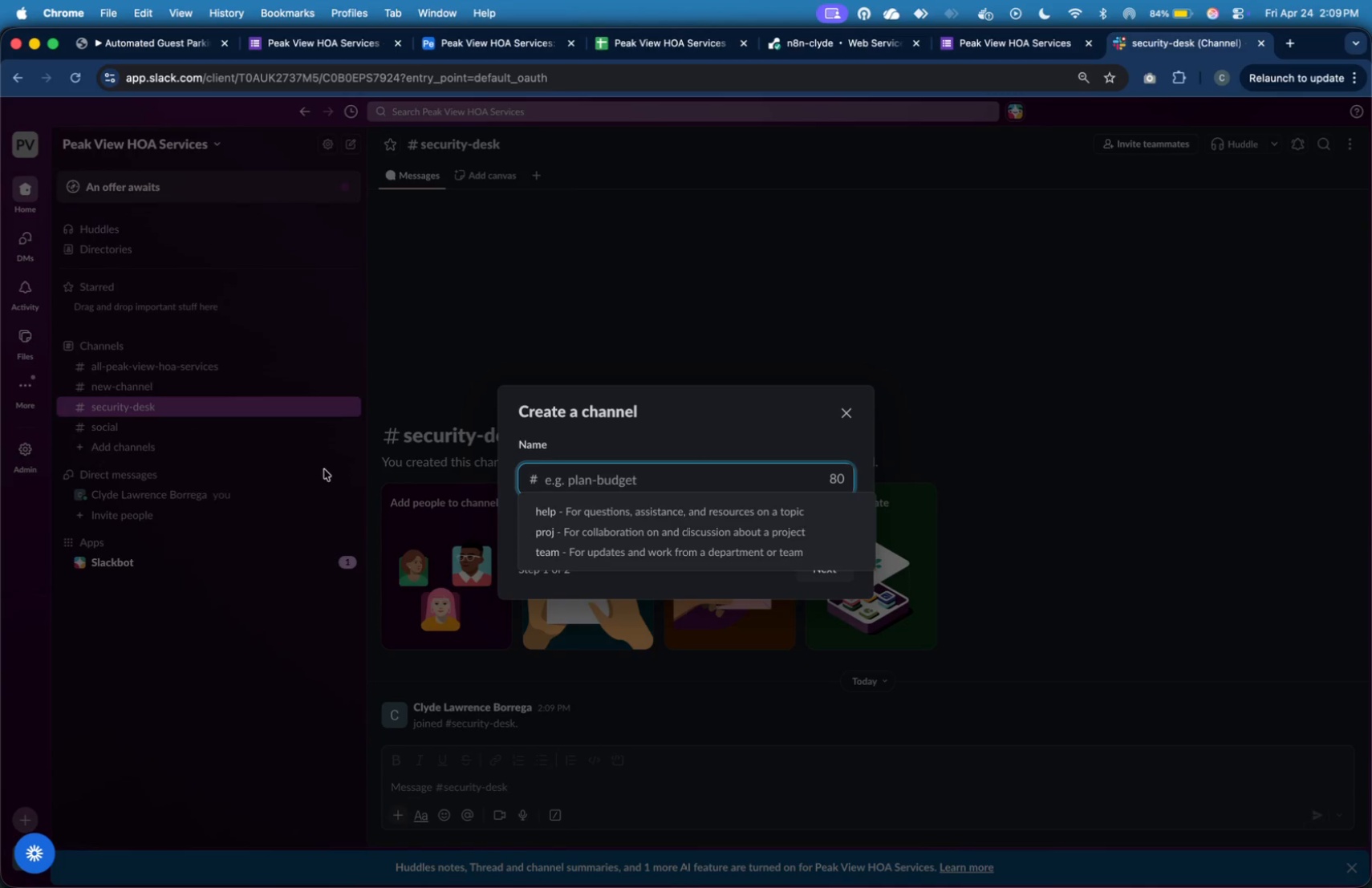 
wait(6.52)
 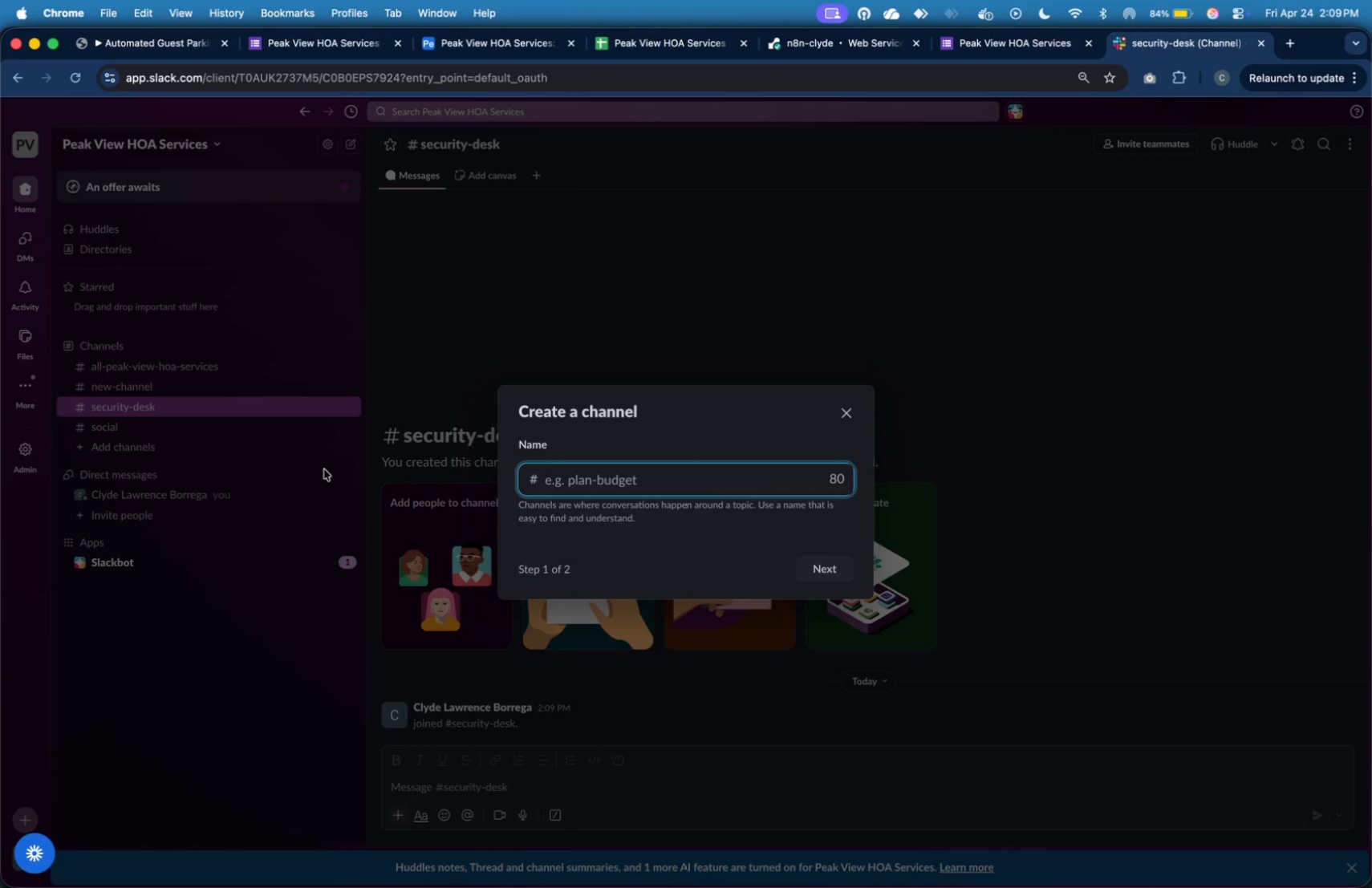 
type(workflow-errors)
 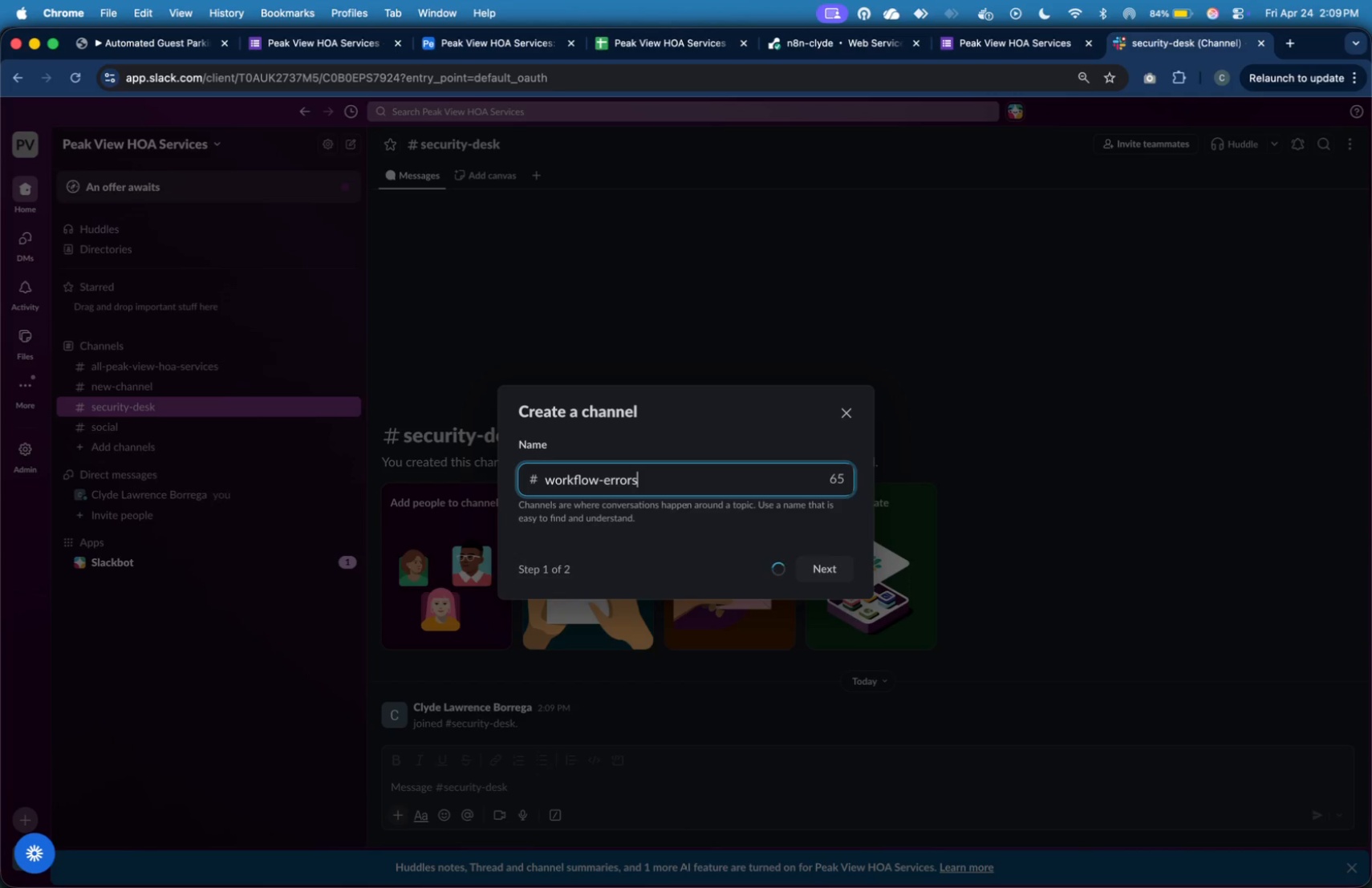 
key(Enter)
 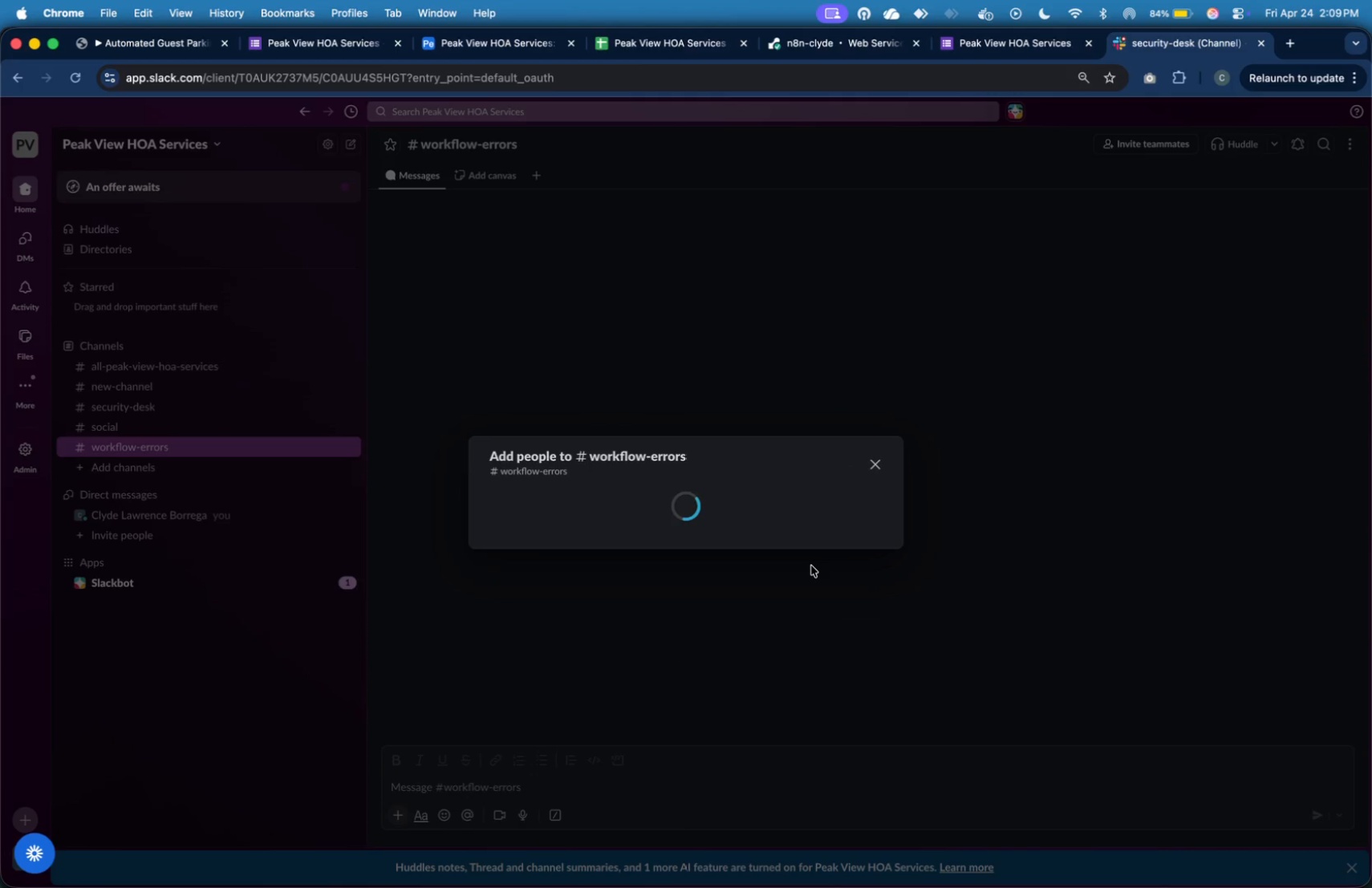 
wait(6.4)
 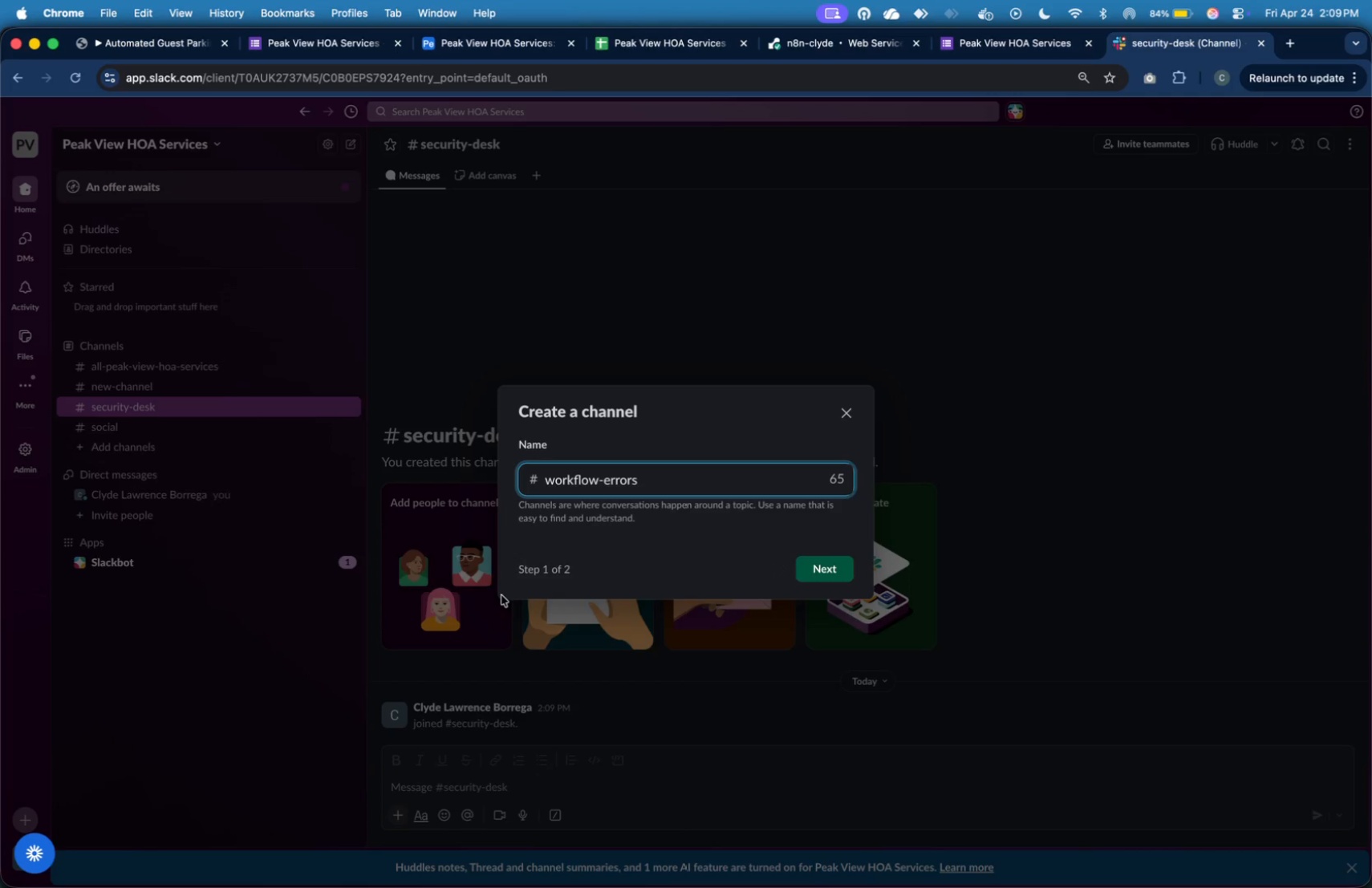 
left_click([842, 509])
 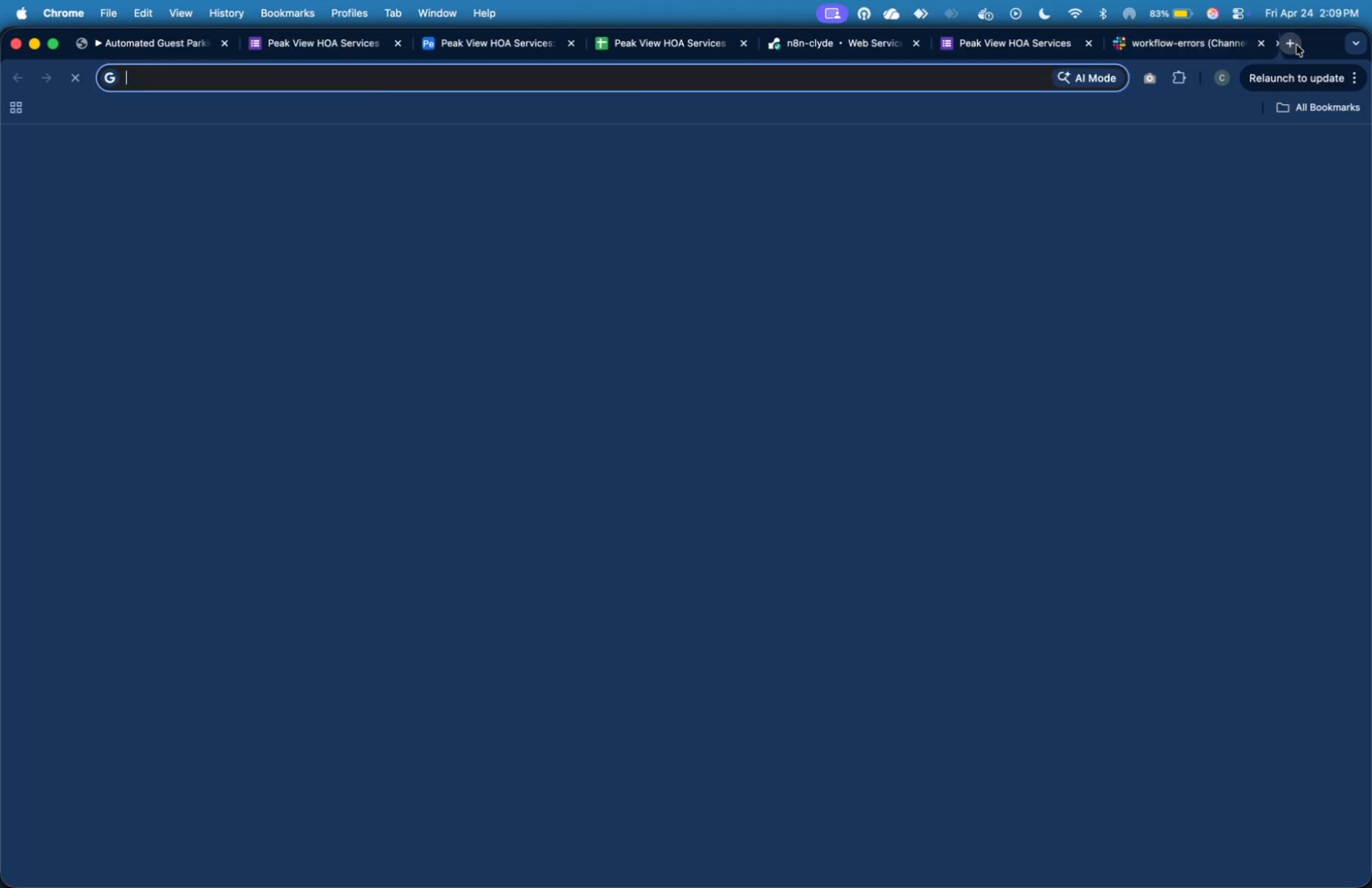 
wait(6.04)
 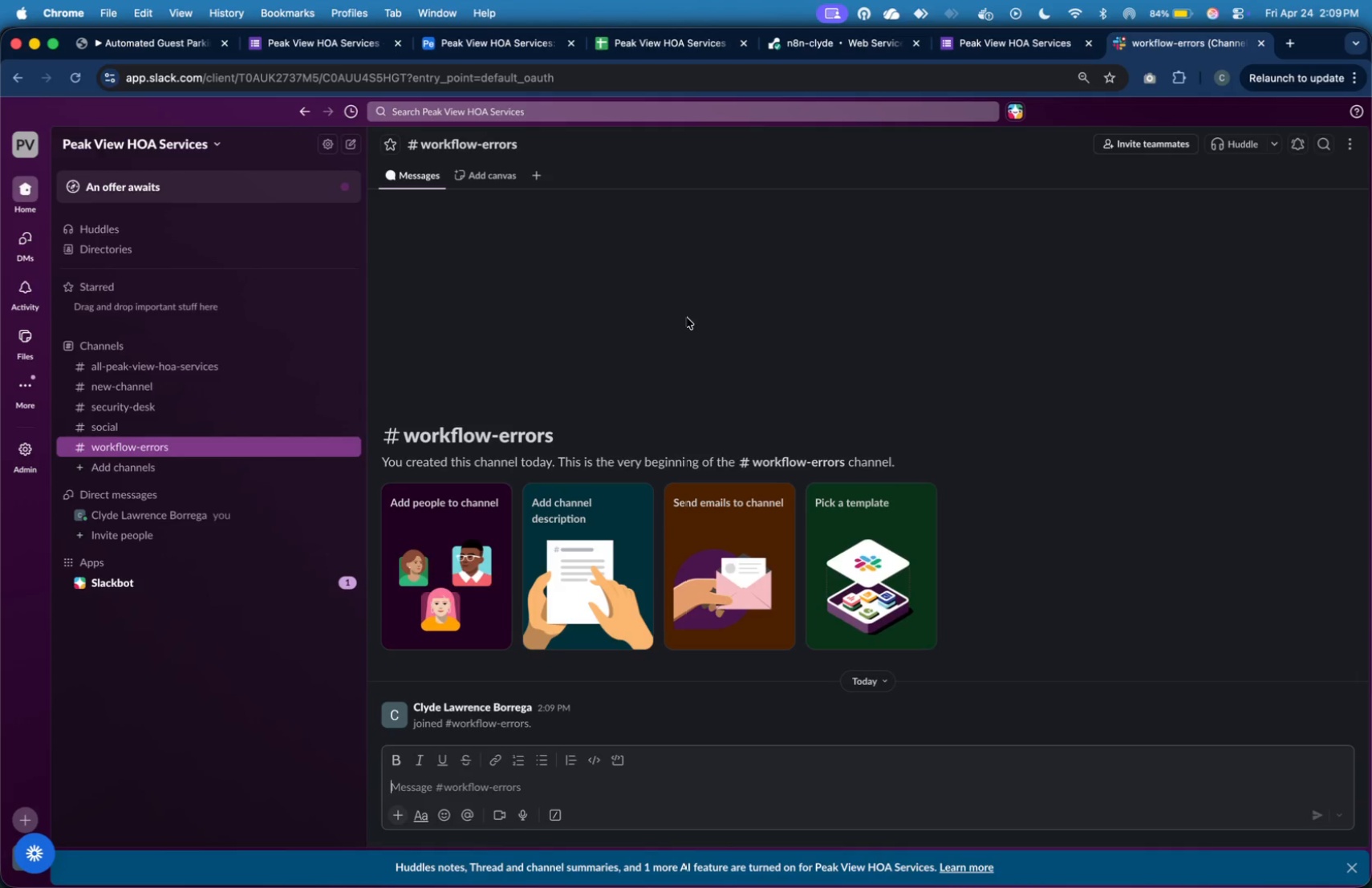 
type(slack)
 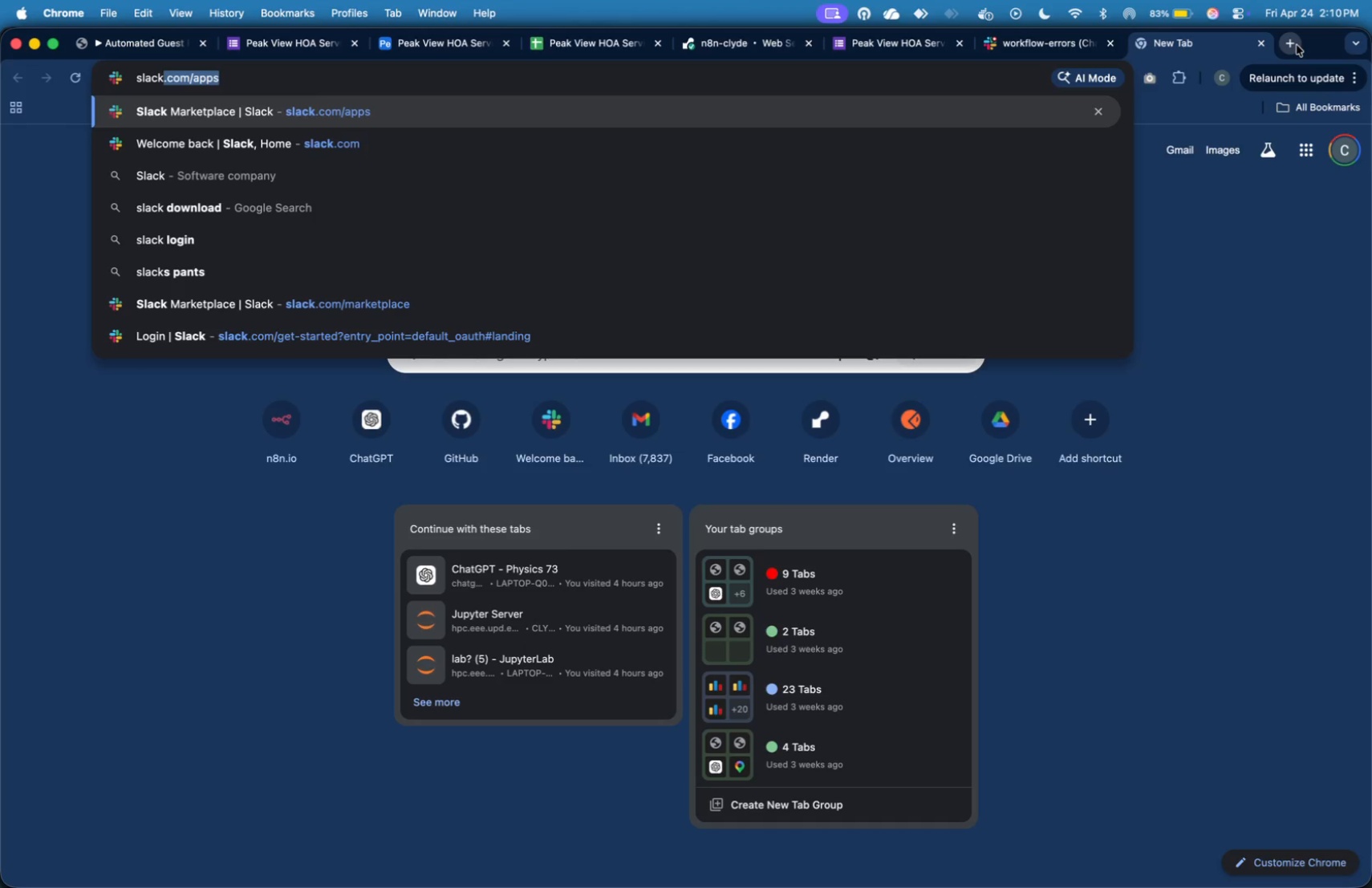 
type(.com/apps)
 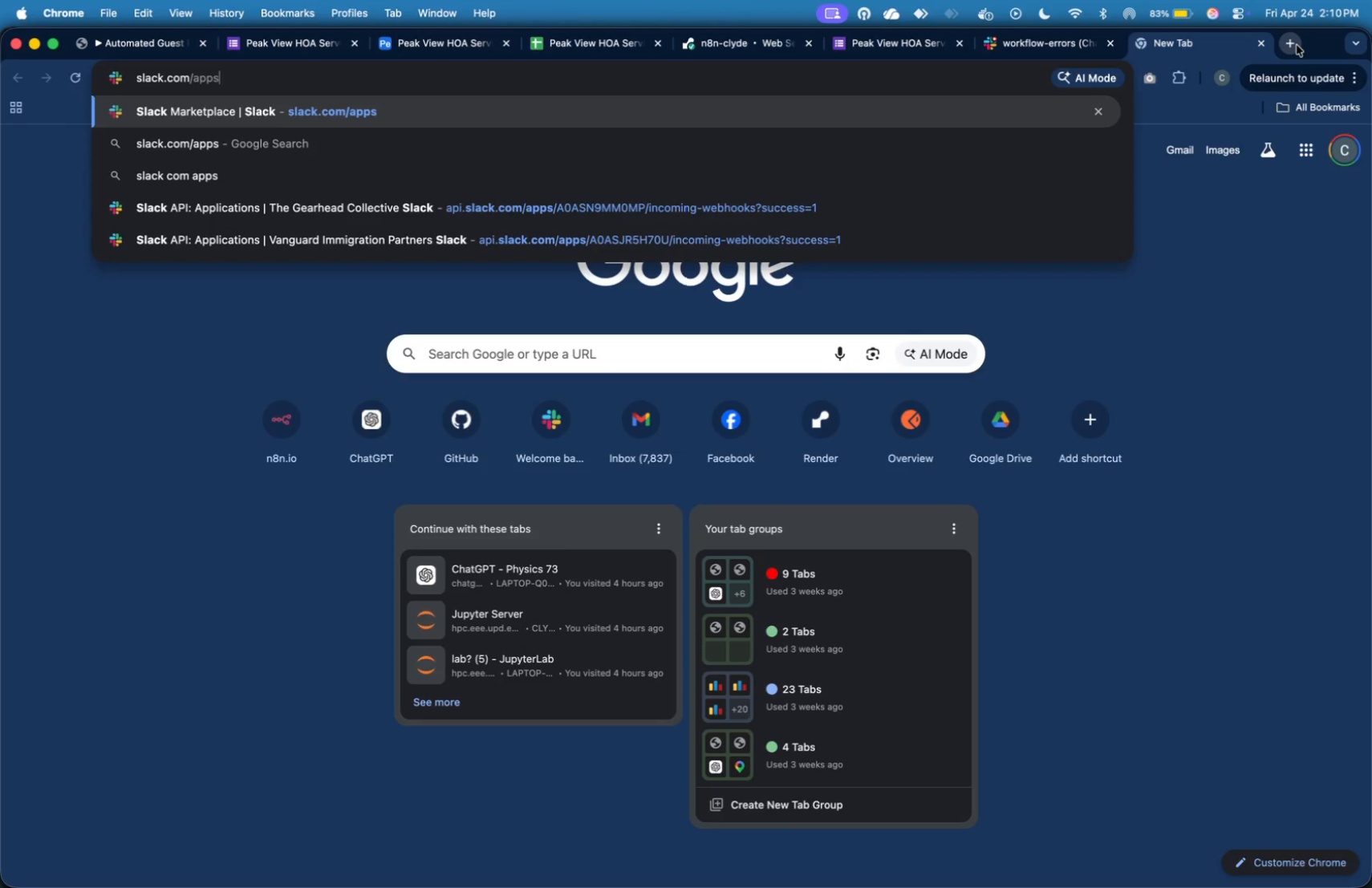 
key(Enter)
 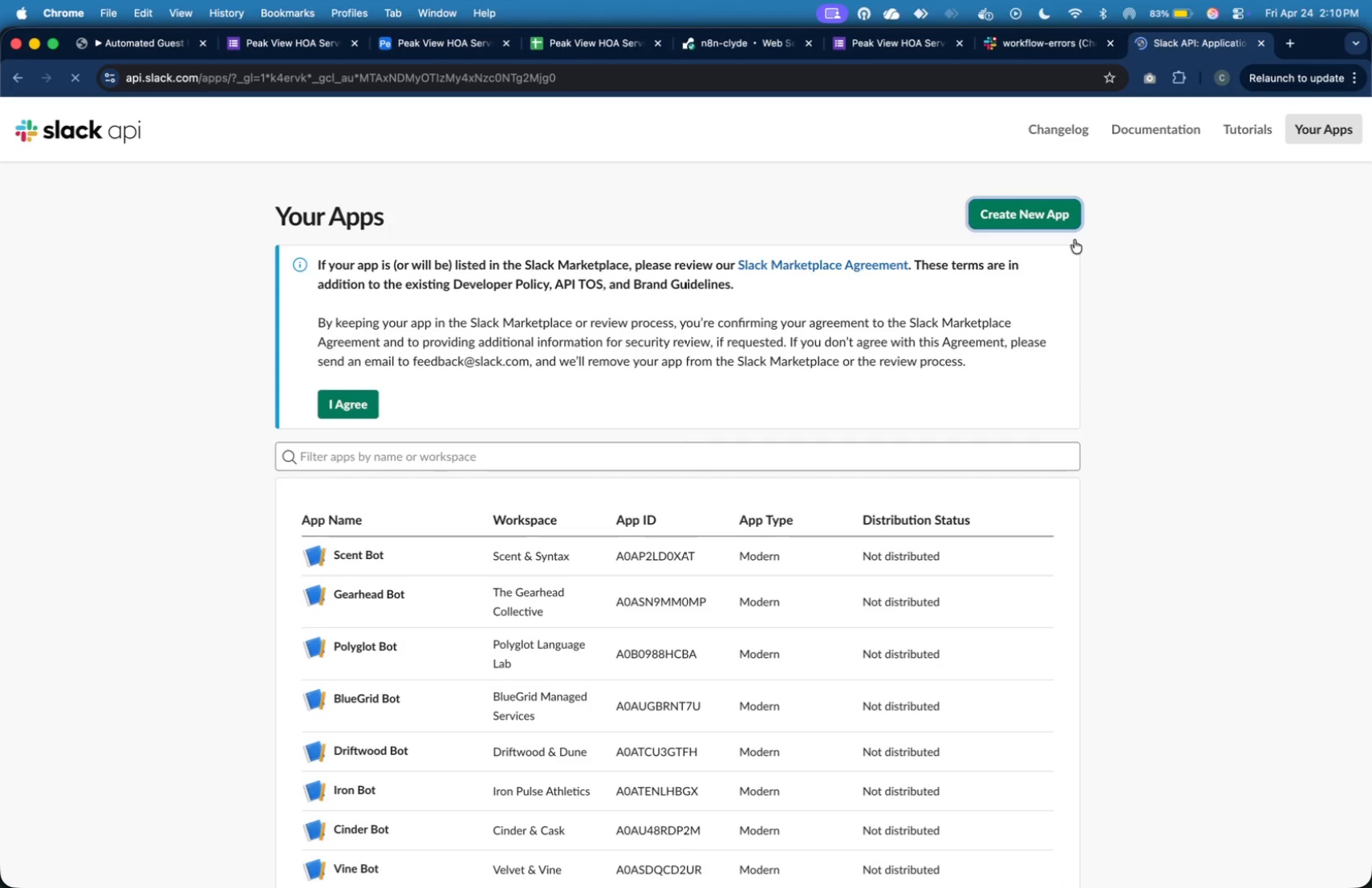 
wait(20.43)
 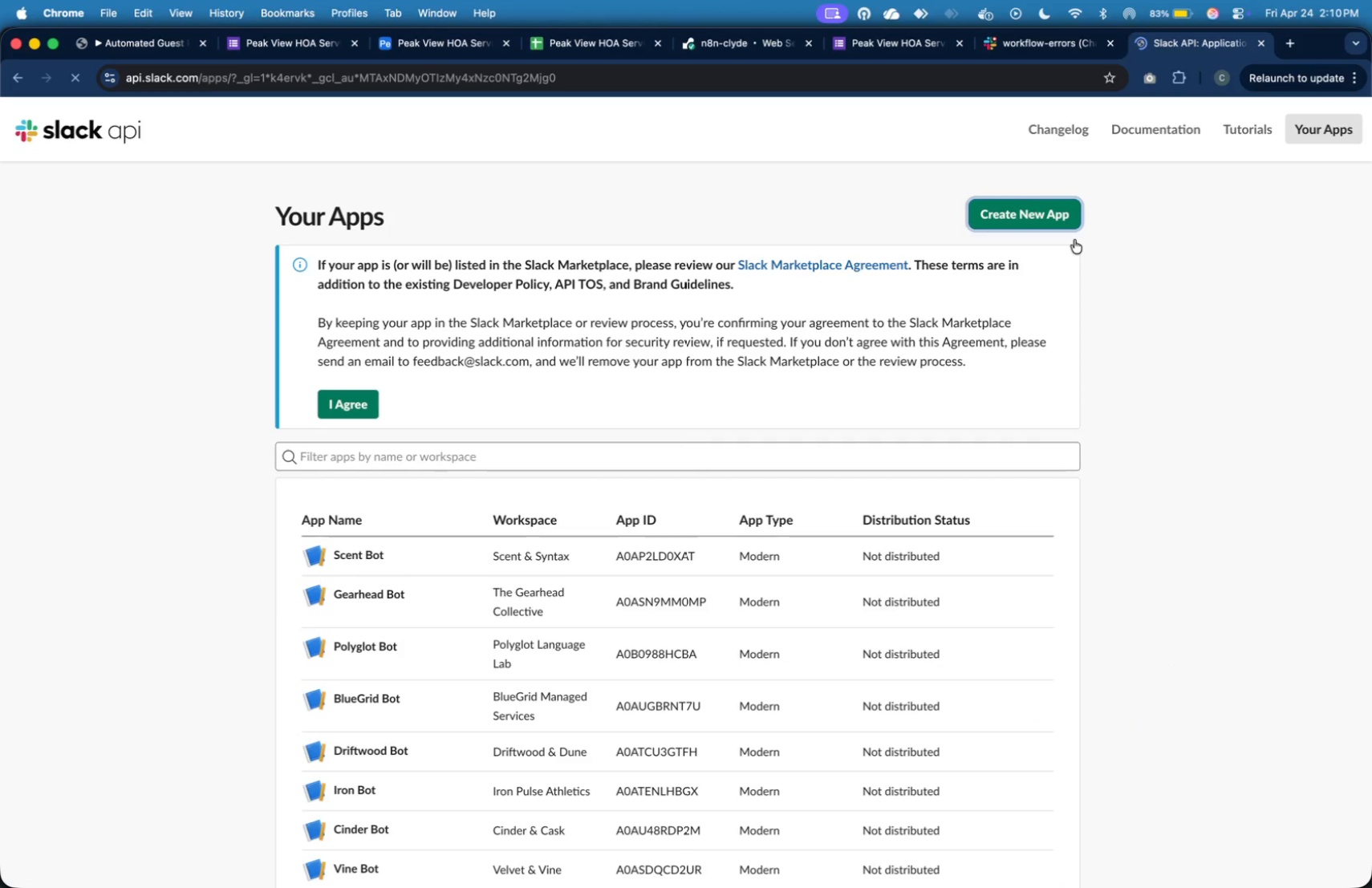 
left_click([1028, 216])
 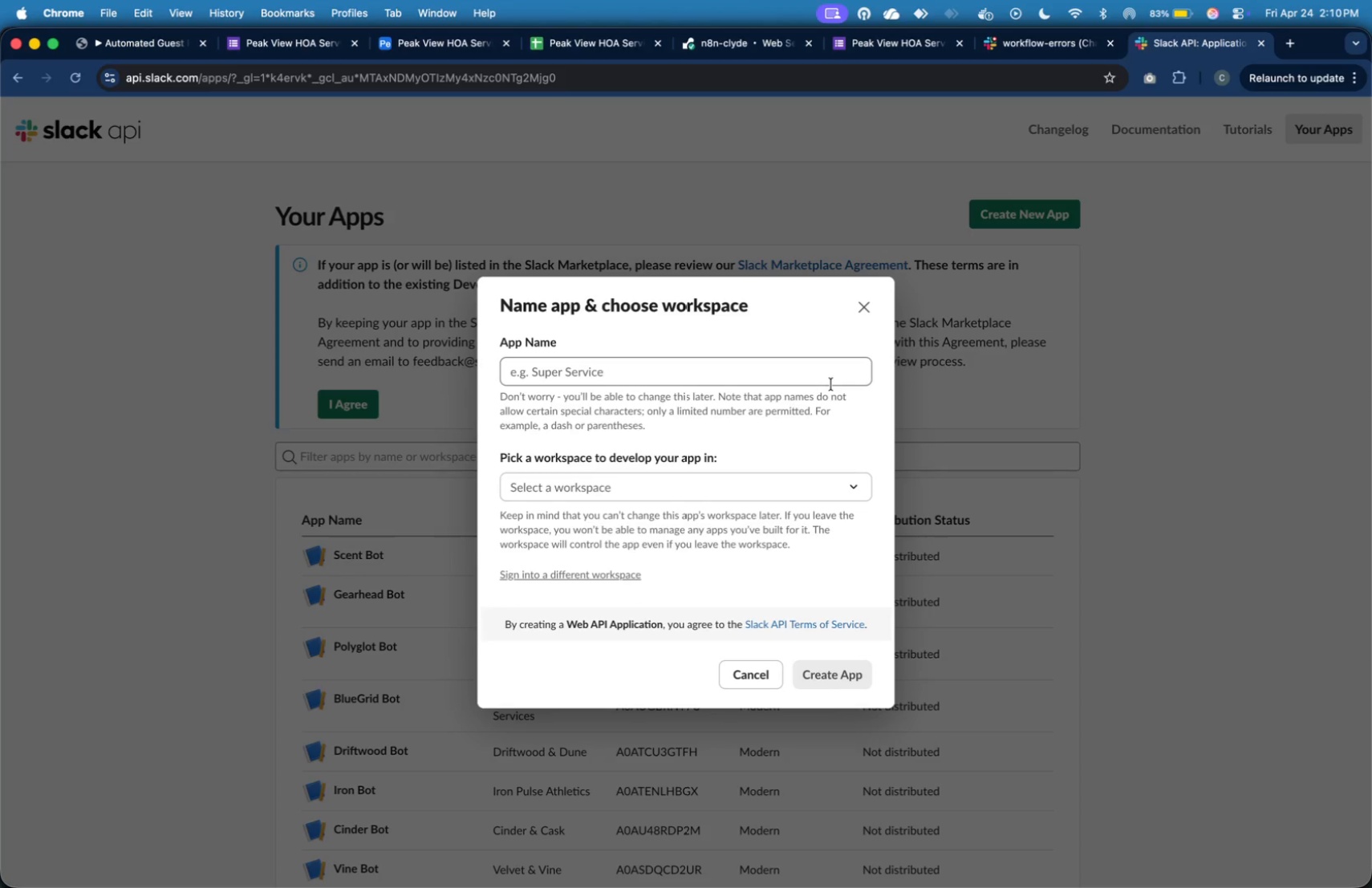 
key(Meta+CommandLeft)
 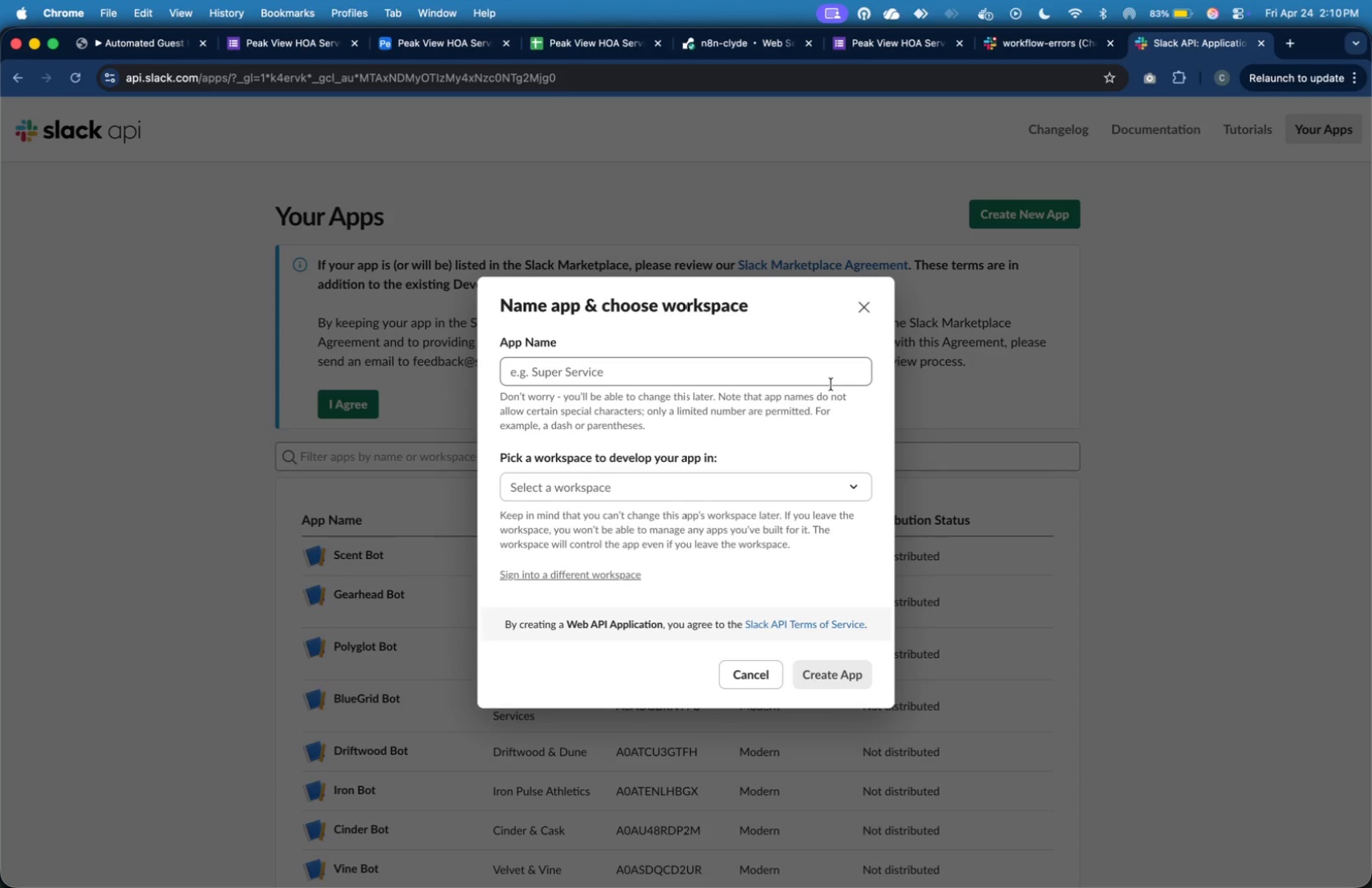 
key(Meta+Tab)